 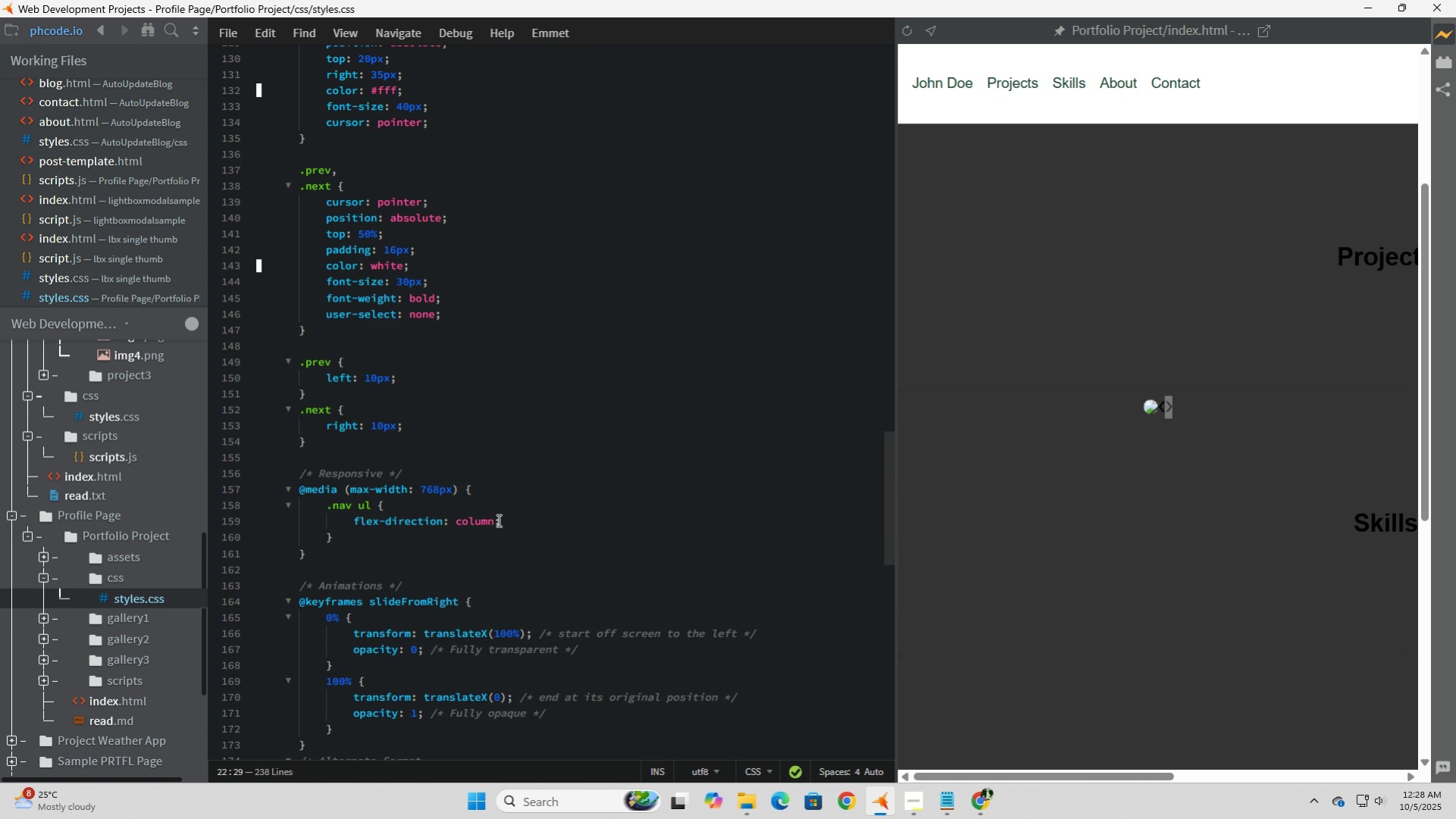 
scroll: coordinate [497, 520], scroll_direction: up, amount: 9.0
 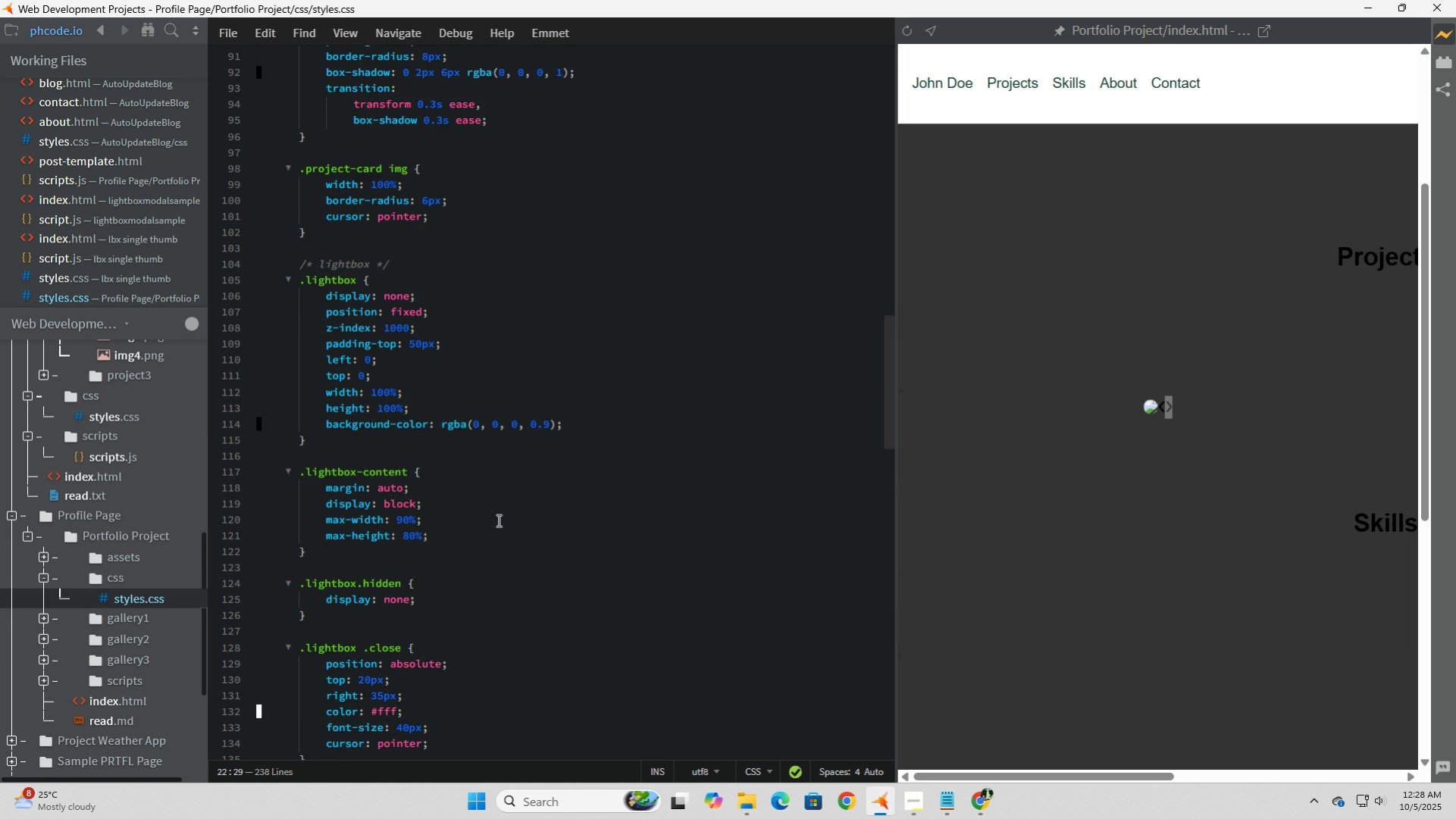 
scroll: coordinate [497, 520], scroll_direction: down, amount: 1.0
 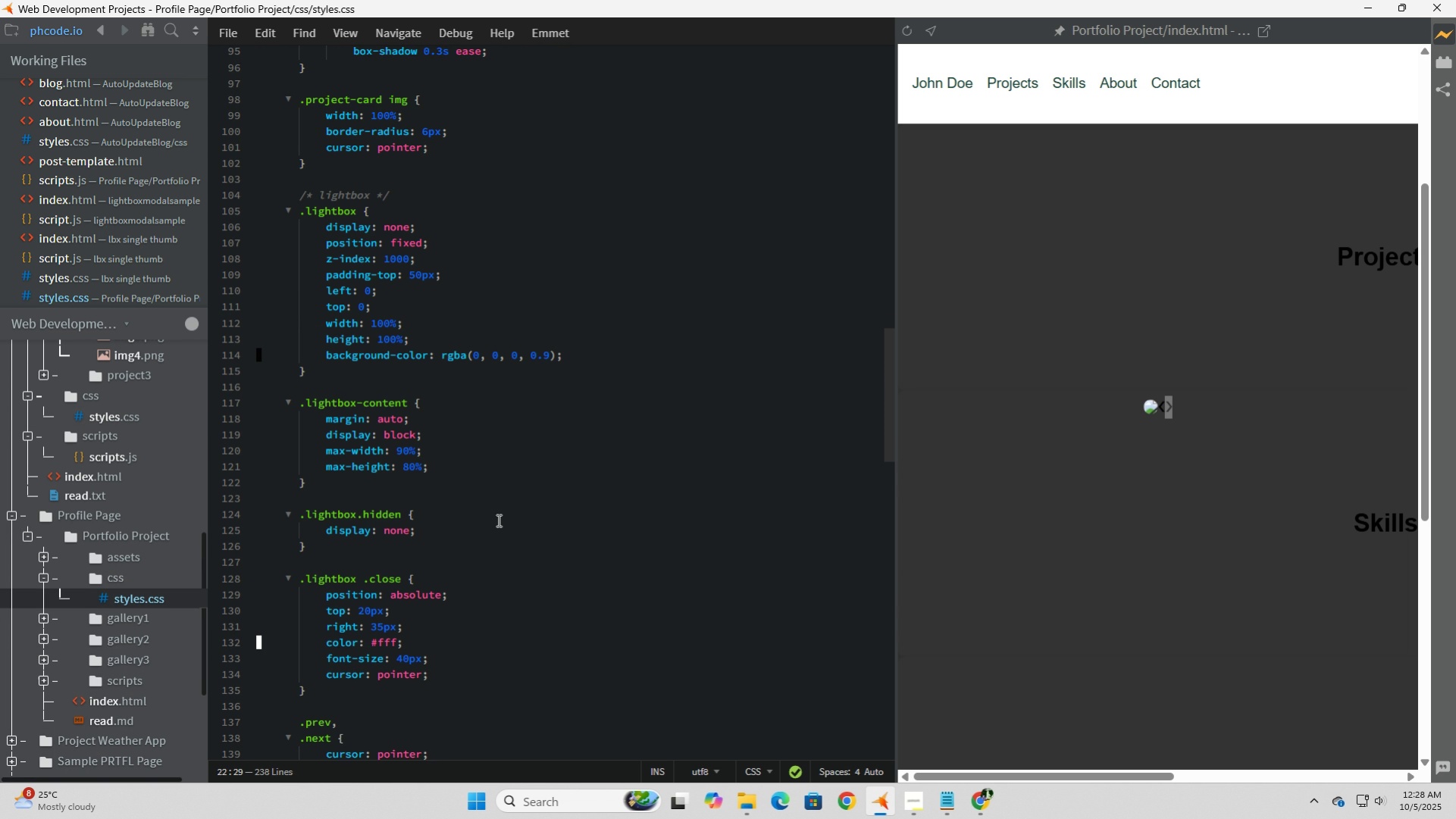 
wait(6.68)
 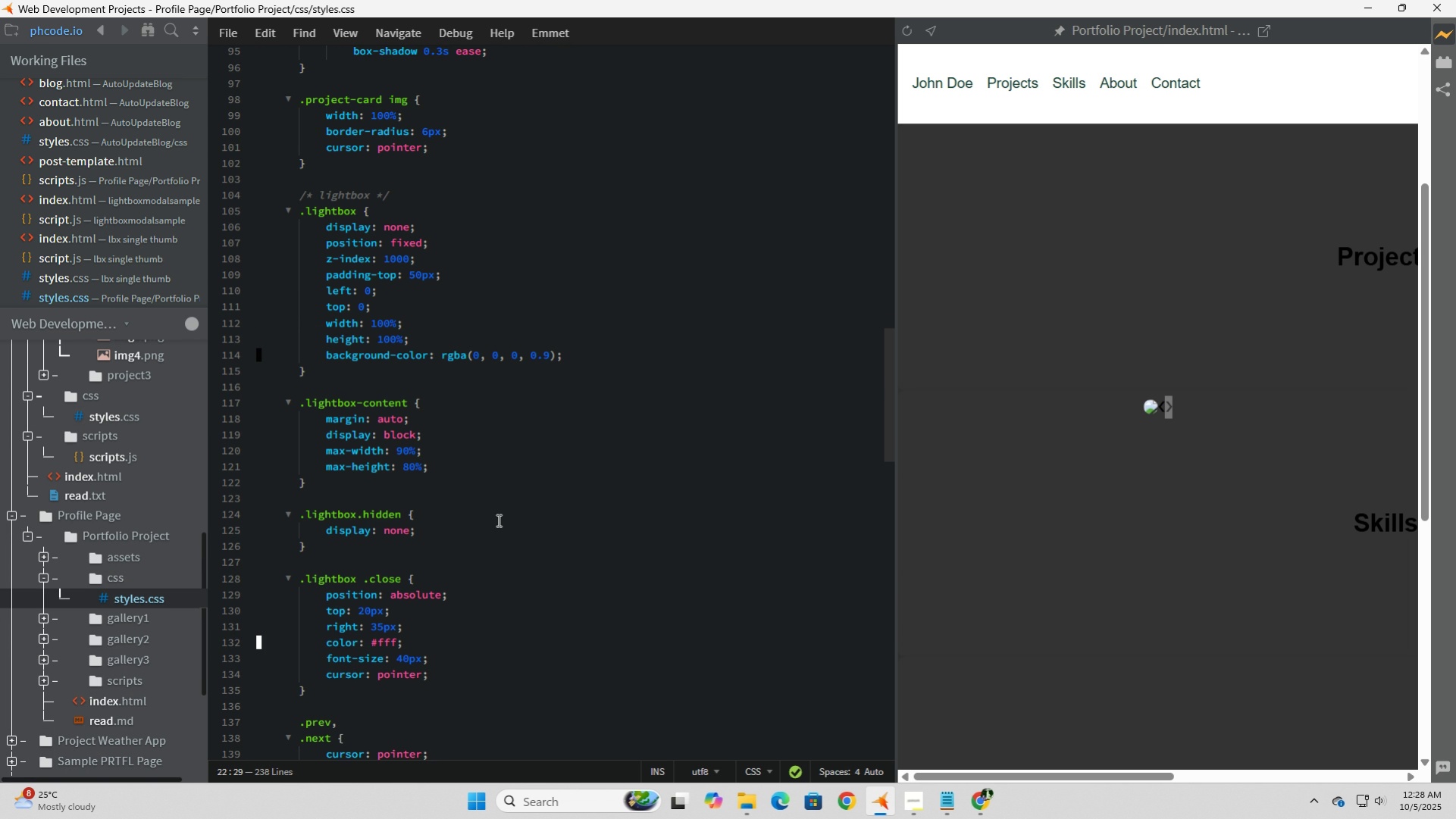 
scroll: coordinate [366, 701], scroll_direction: down, amount: 2.0
 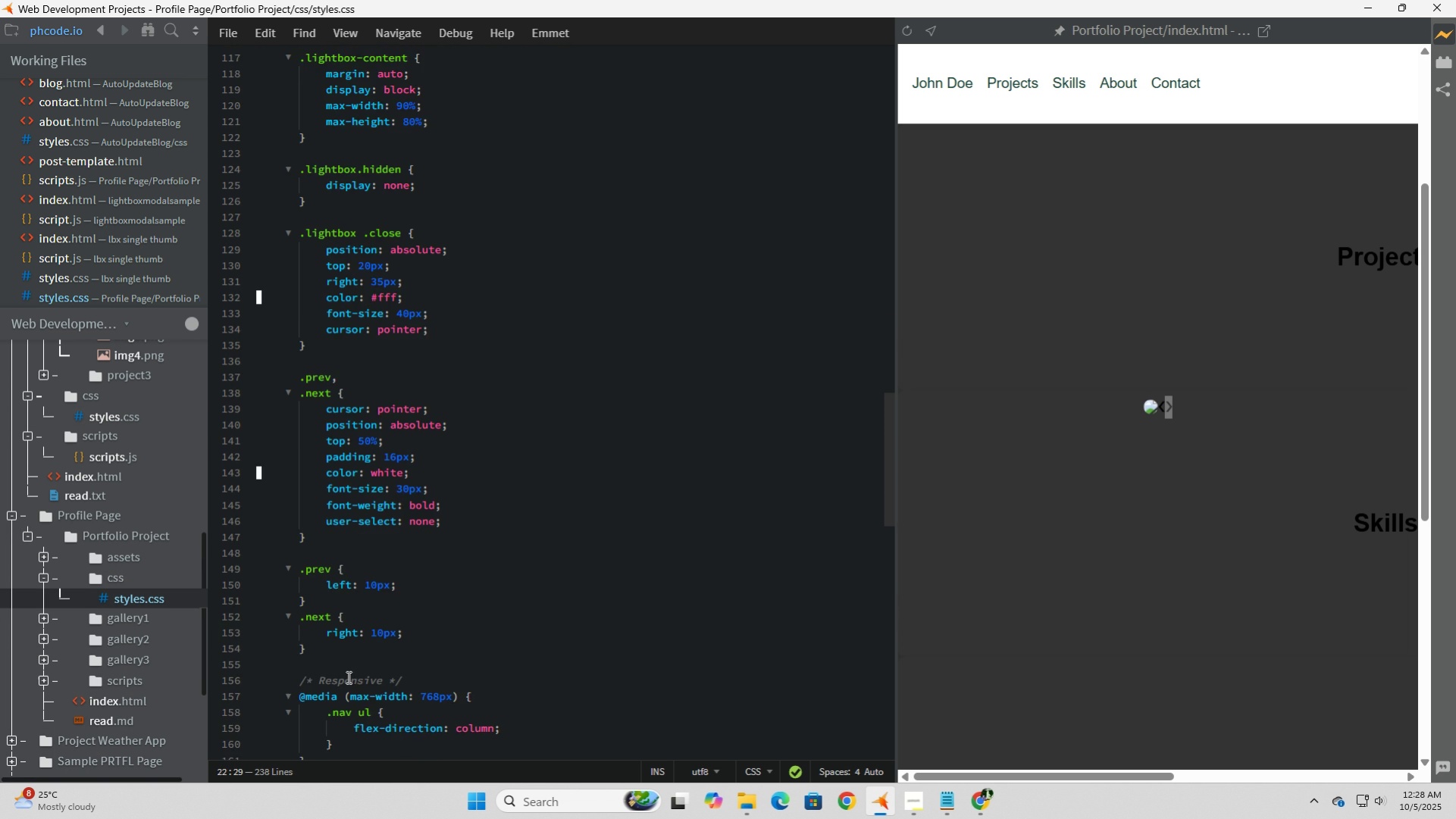 
scroll: coordinate [343, 671], scroll_direction: up, amount: 1.0